 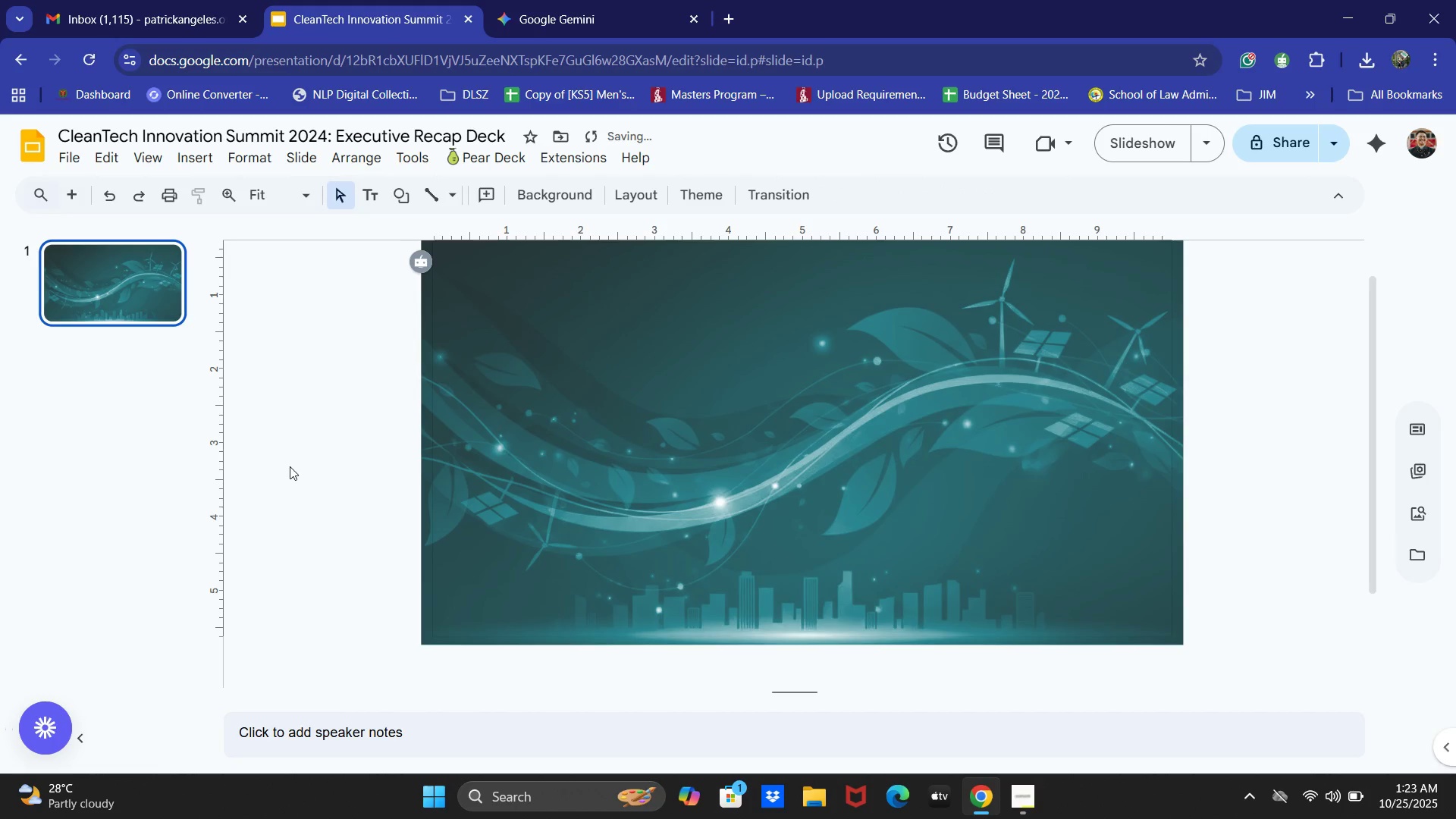 
left_click([24, 0])
 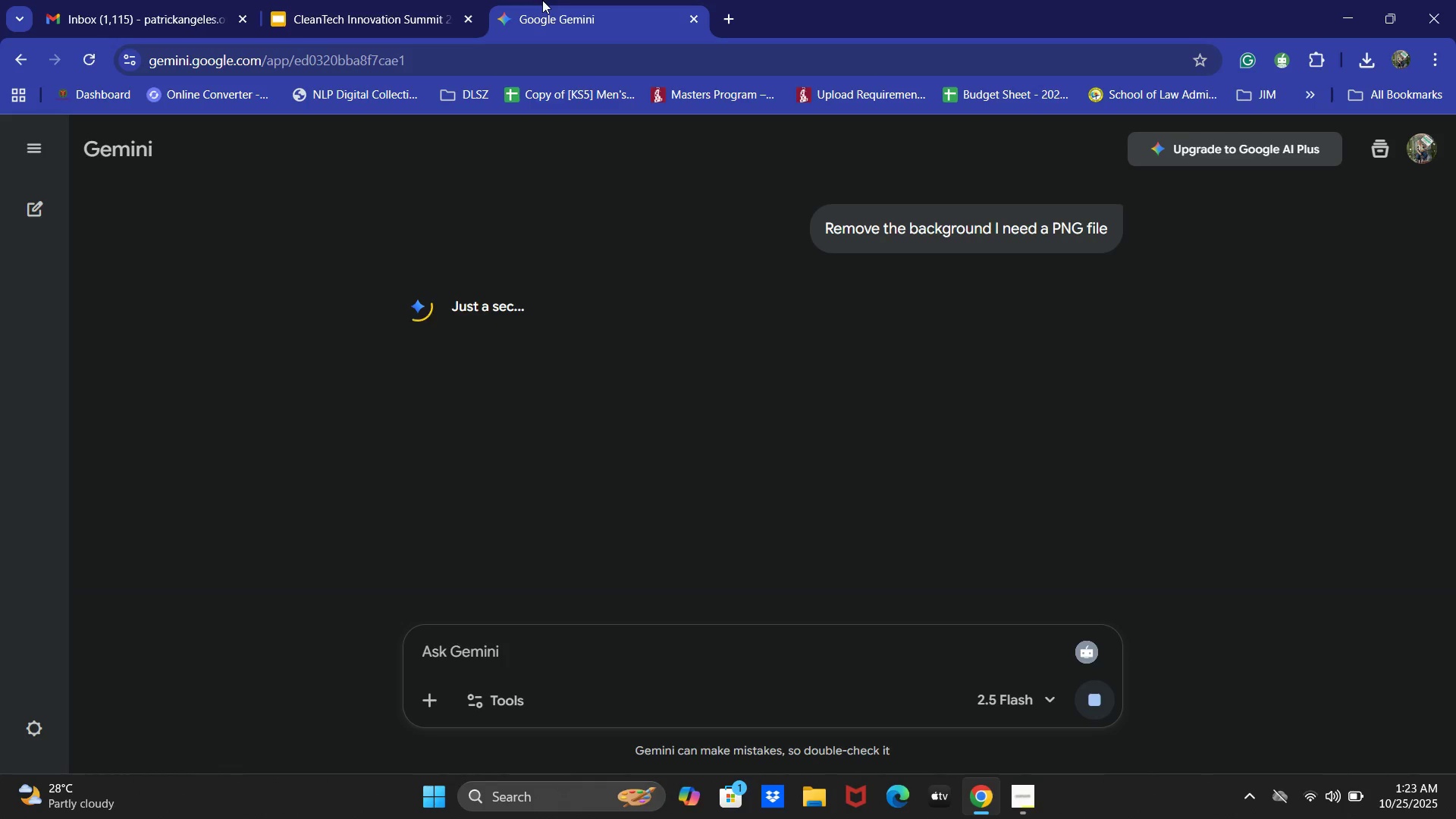 
left_click([344, 0])
 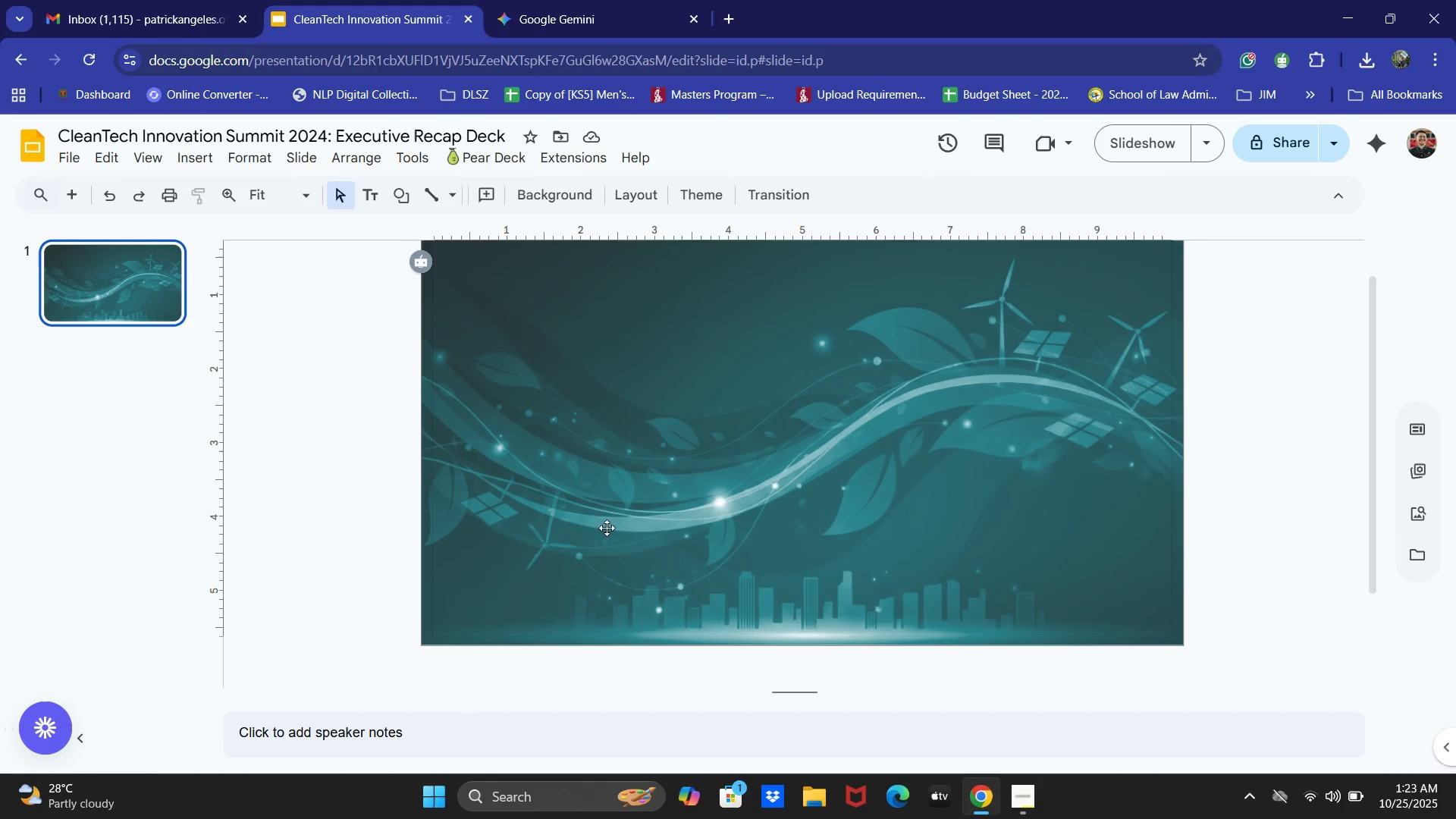 
key(Alt+AltLeft)
 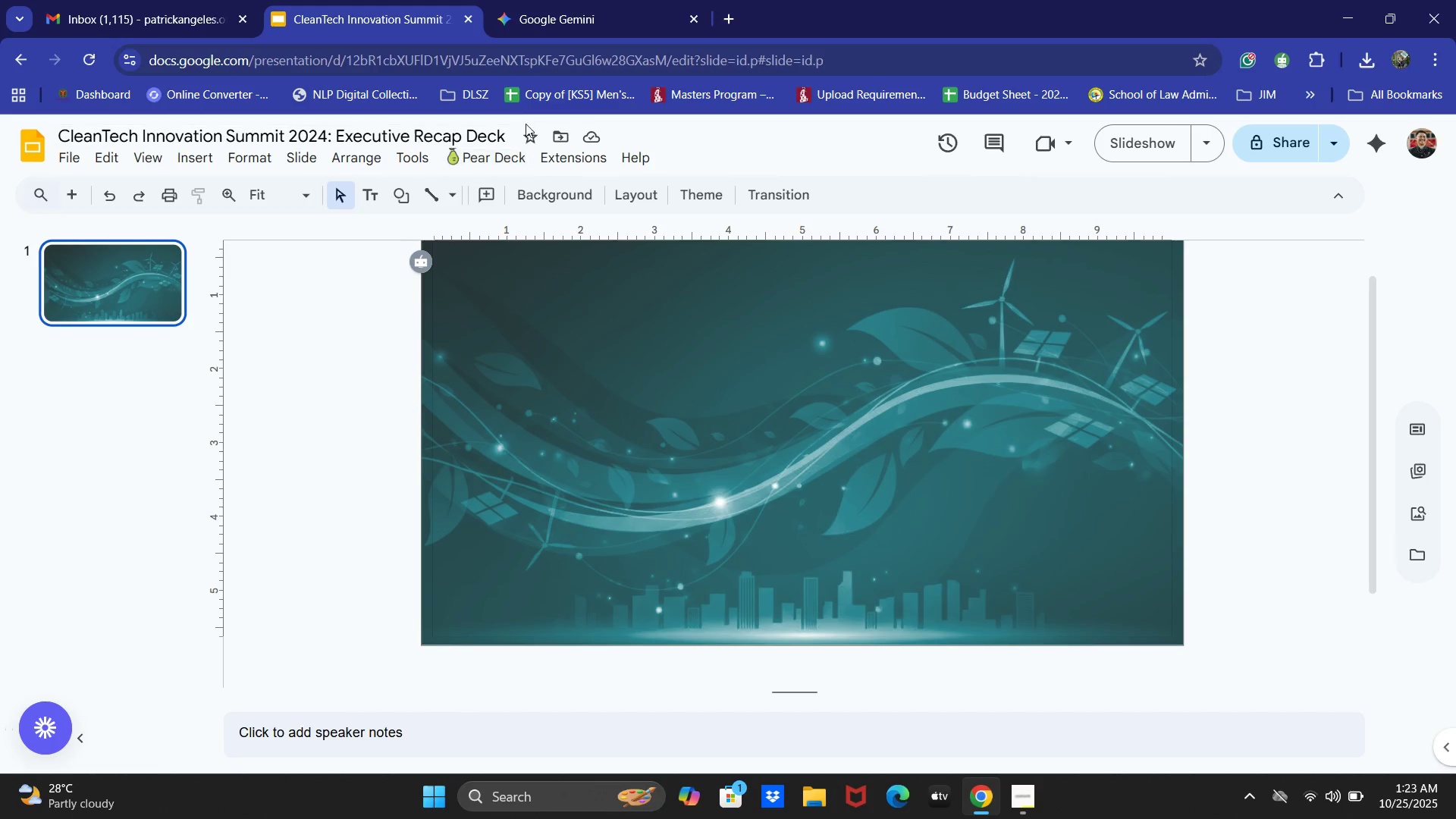 
key(Alt+Tab)